 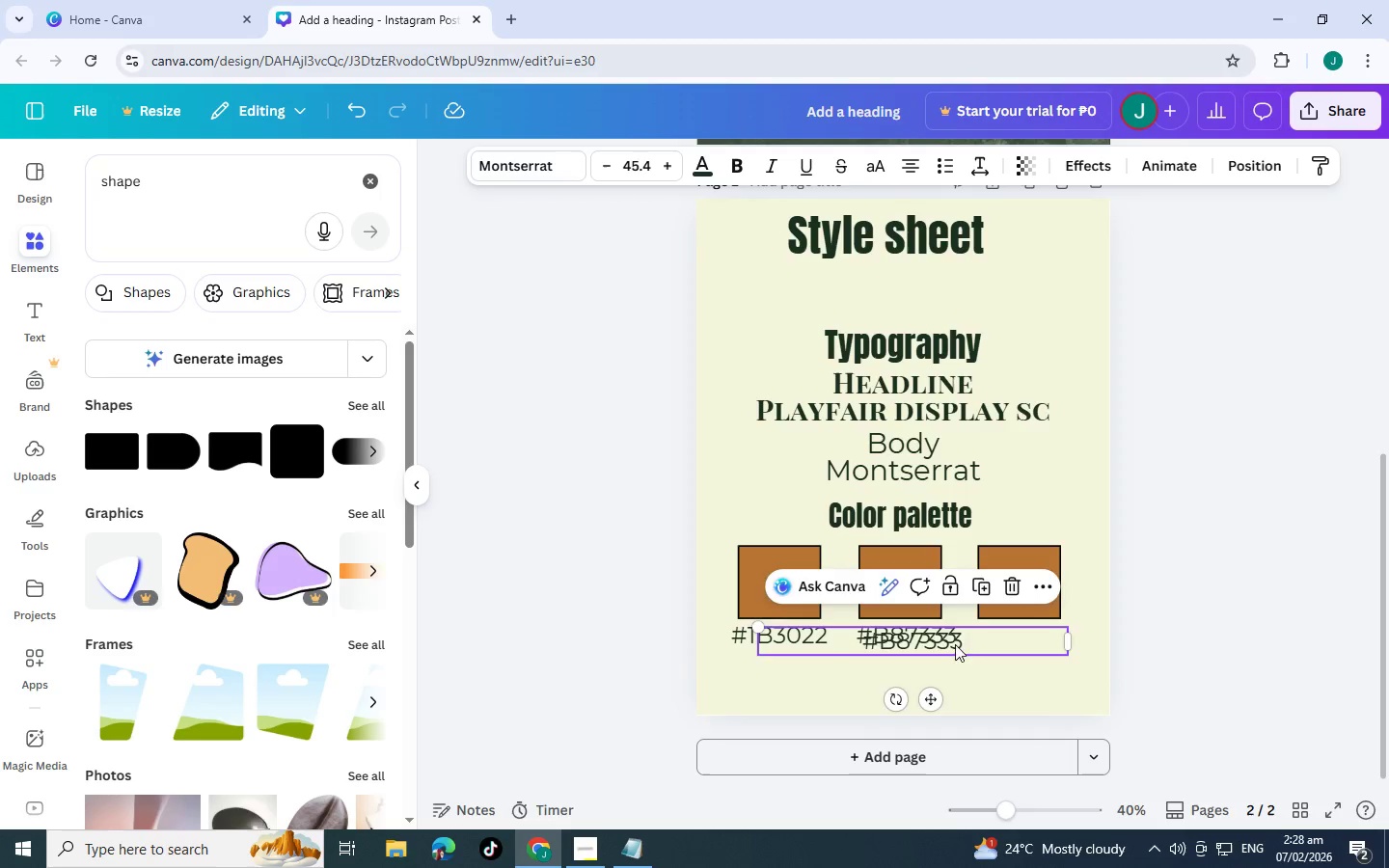 
left_click_drag(start_coordinate=[948, 646], to_coordinate=[1061, 637])
 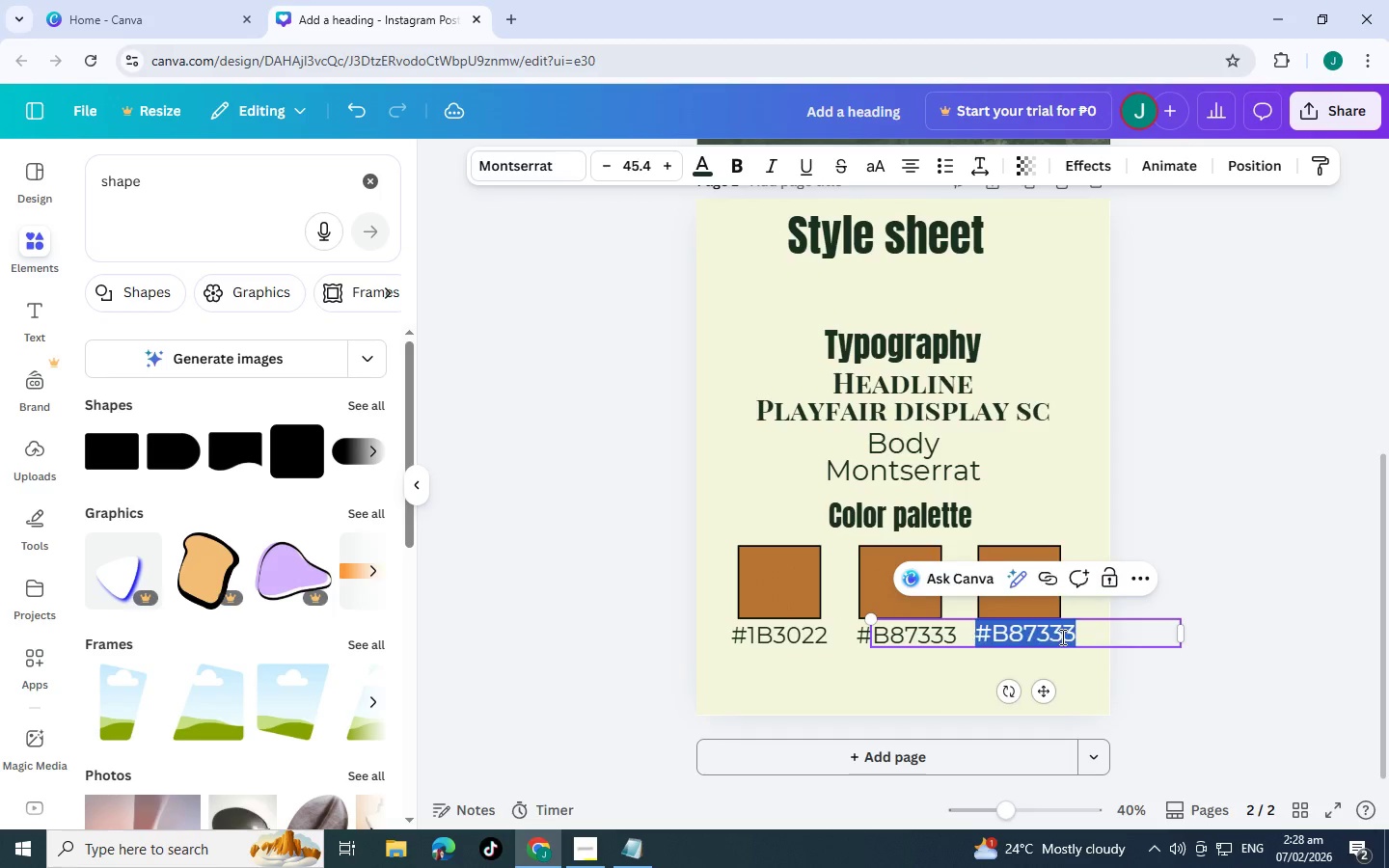 
double_click([1061, 637])
 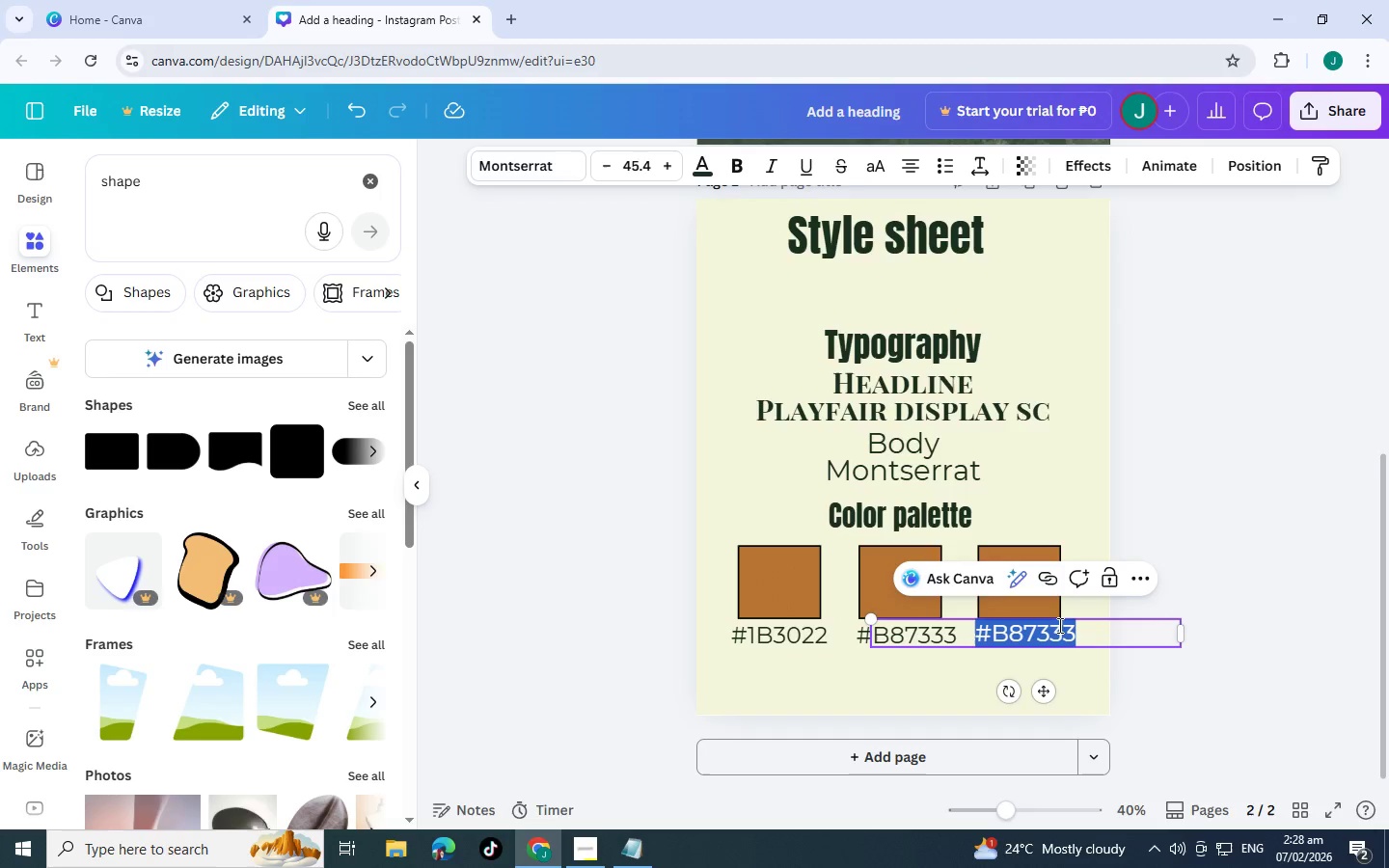 
key(Alt+AltLeft)
 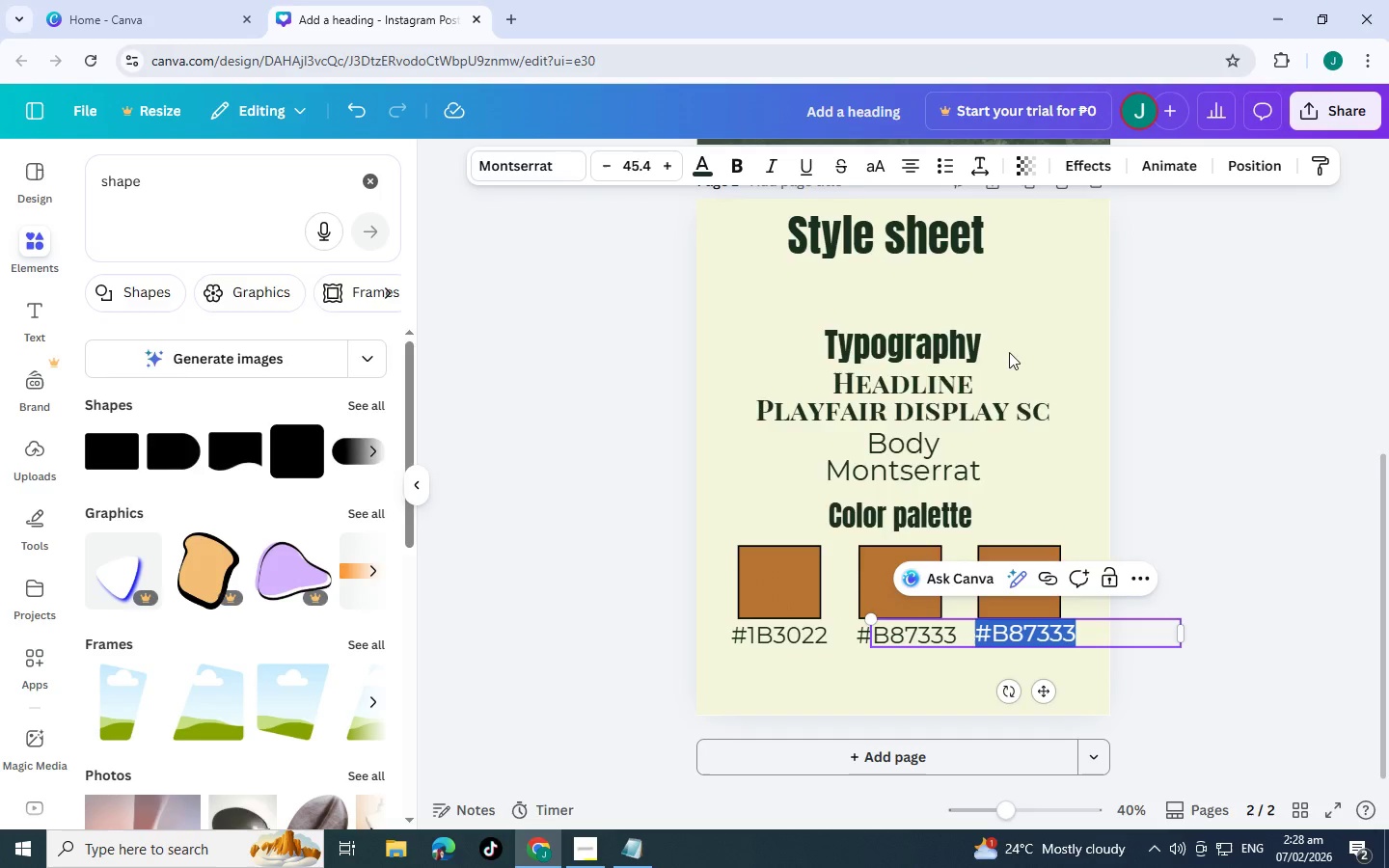 
key(Alt+Tab)